 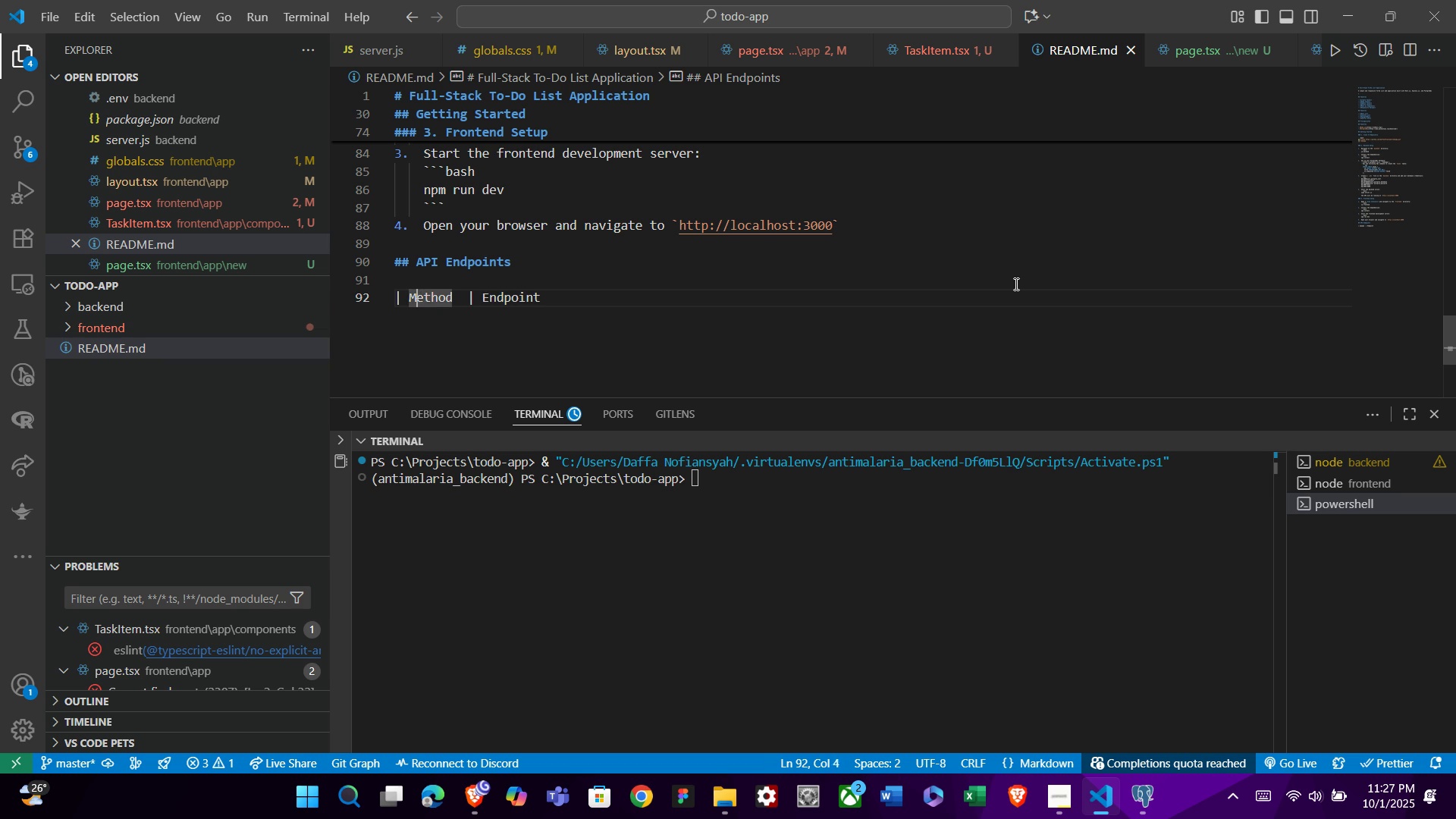 
key(ArrowLeft)
 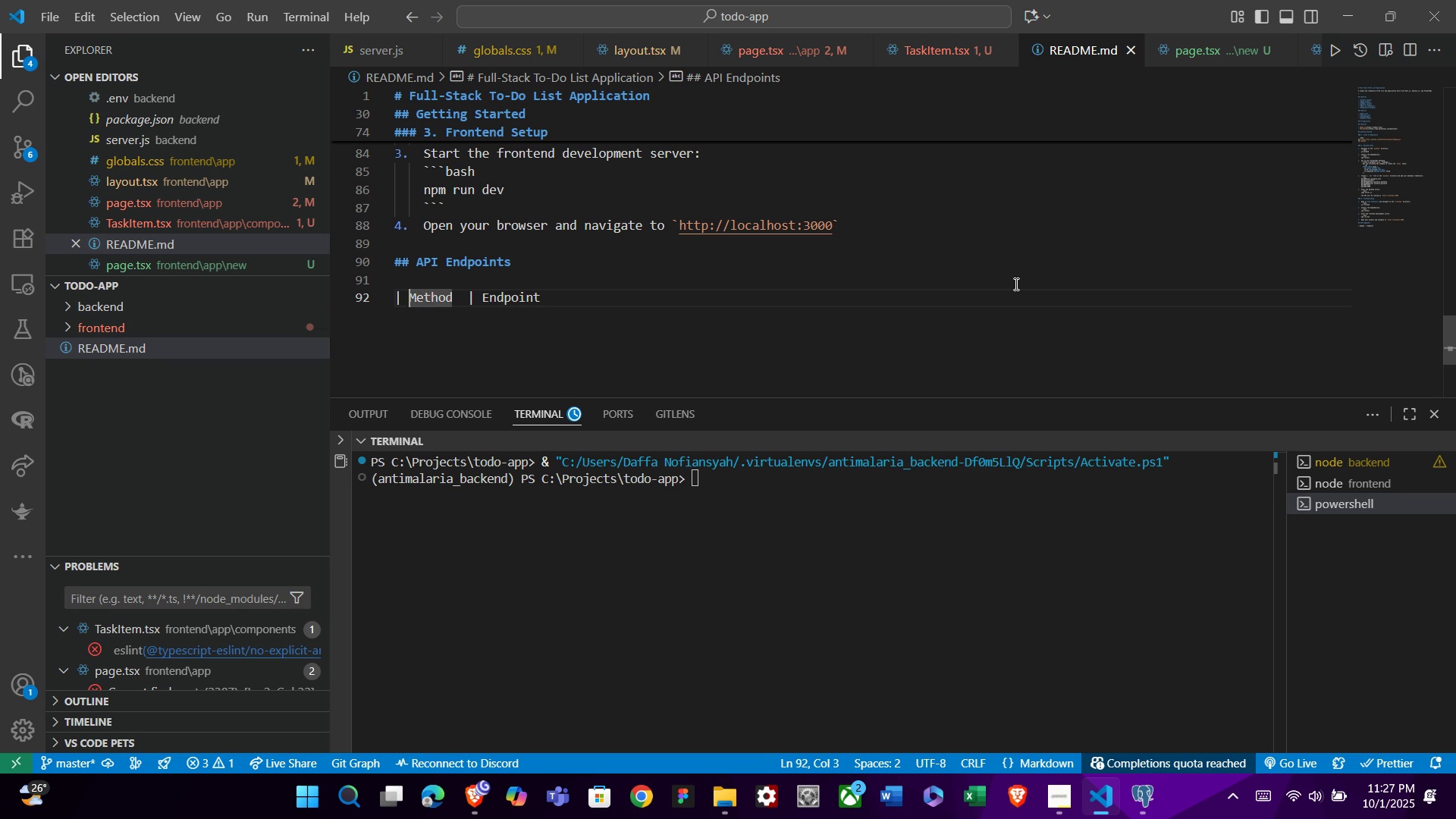 
key(ArrowLeft)
 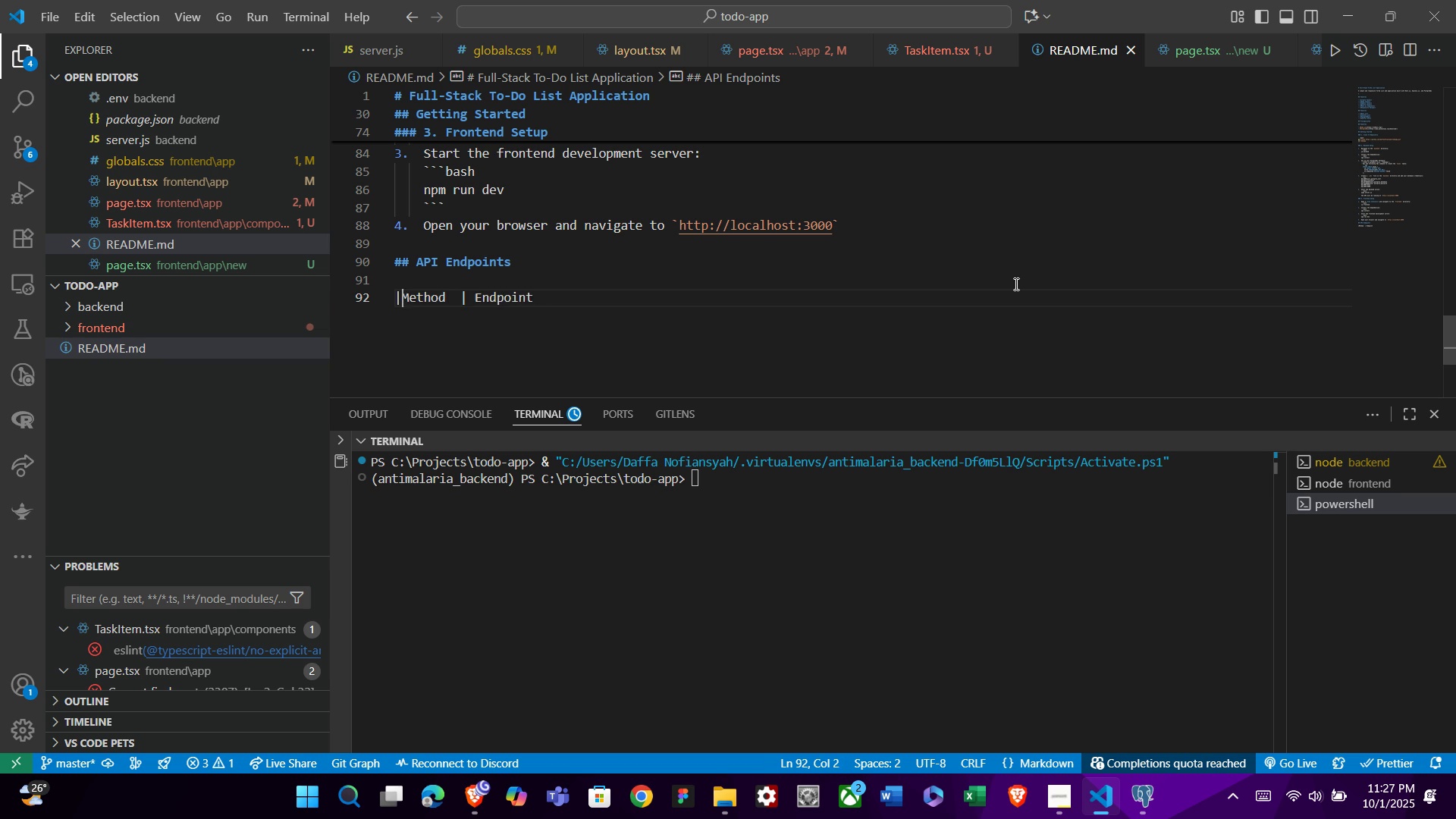 
key(Backspace)
 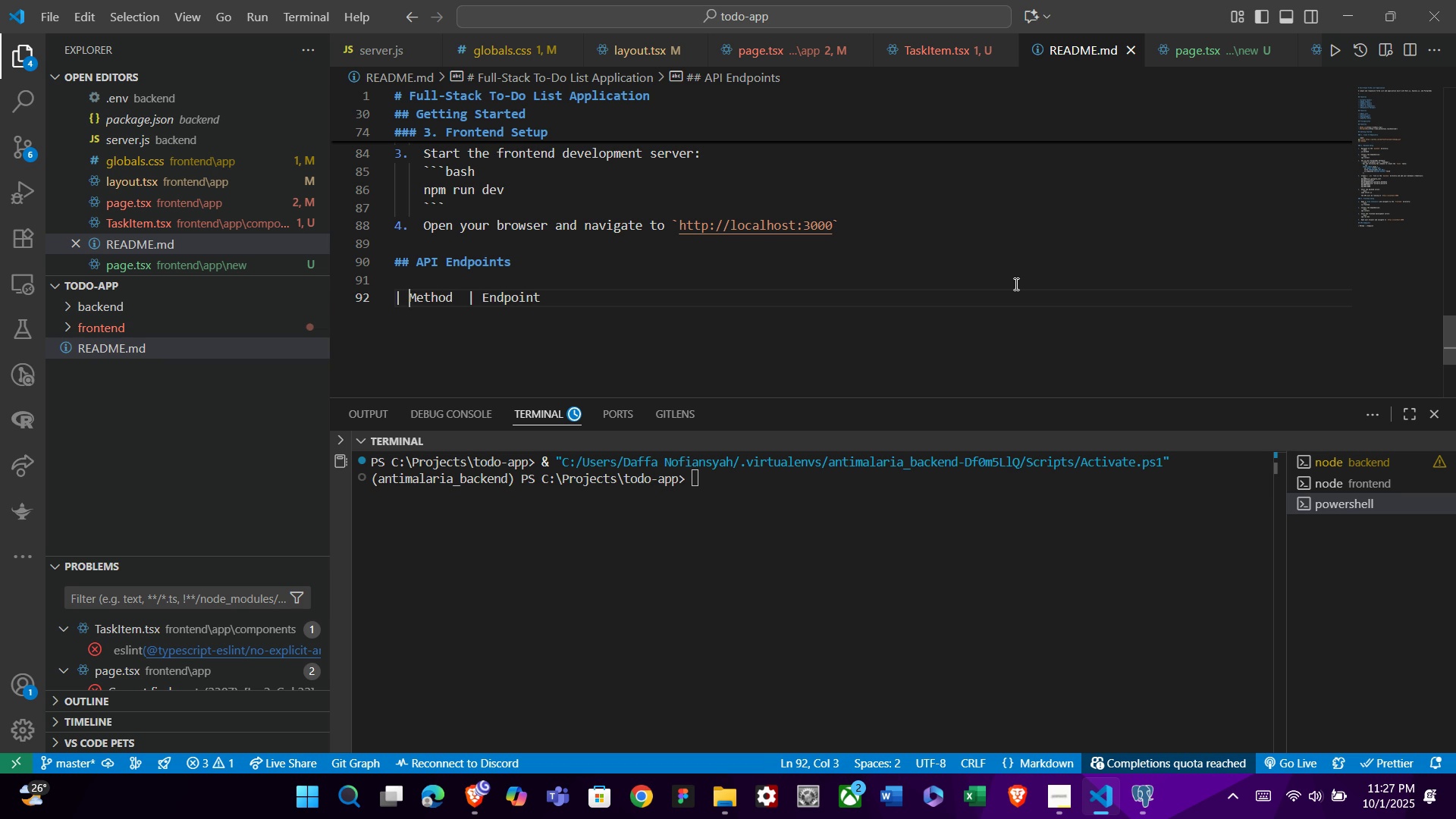 
key(Tab)
 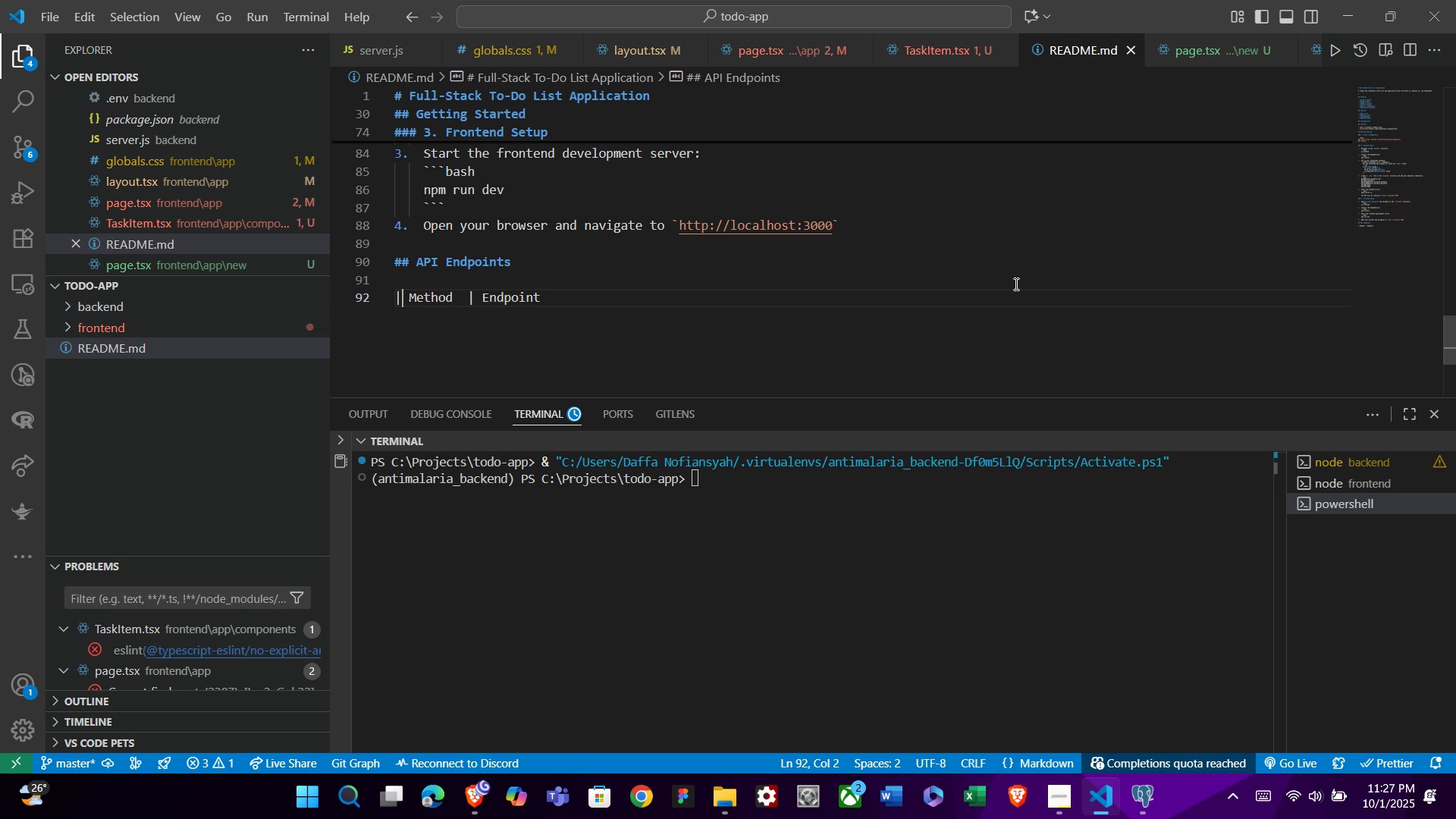 
key(ArrowLeft)